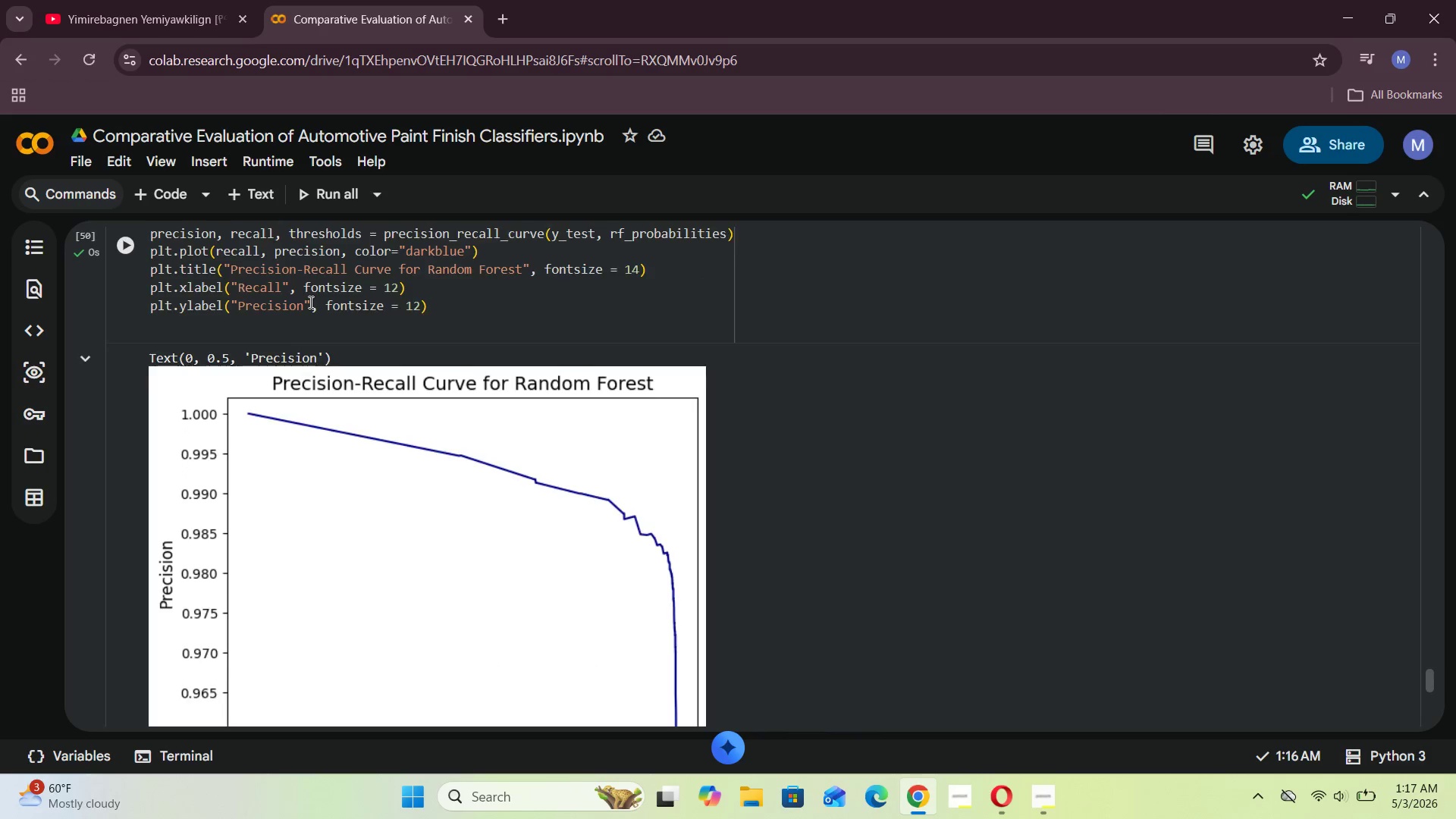 
left_click([488, 322])
 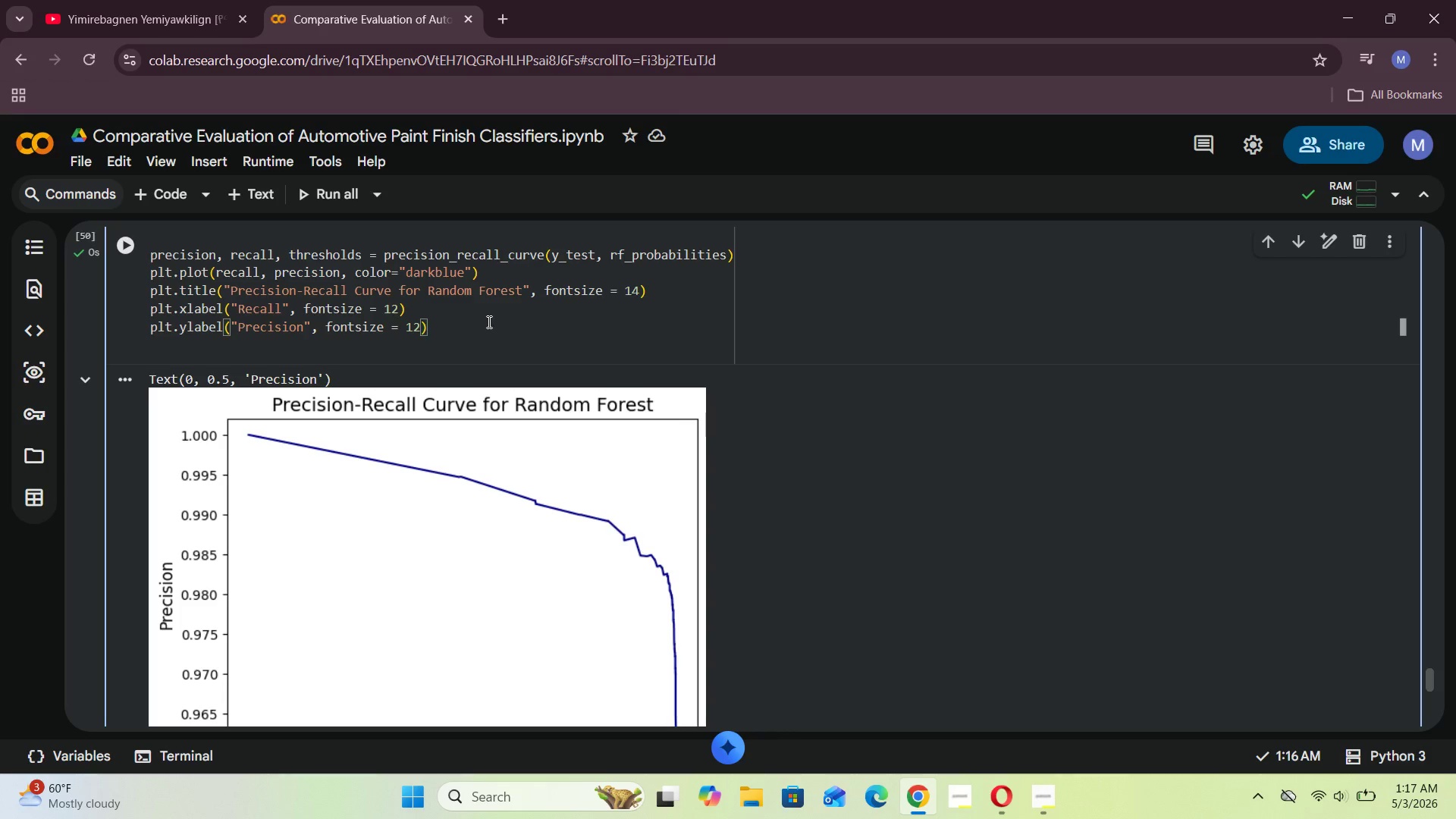 
key(Enter)
 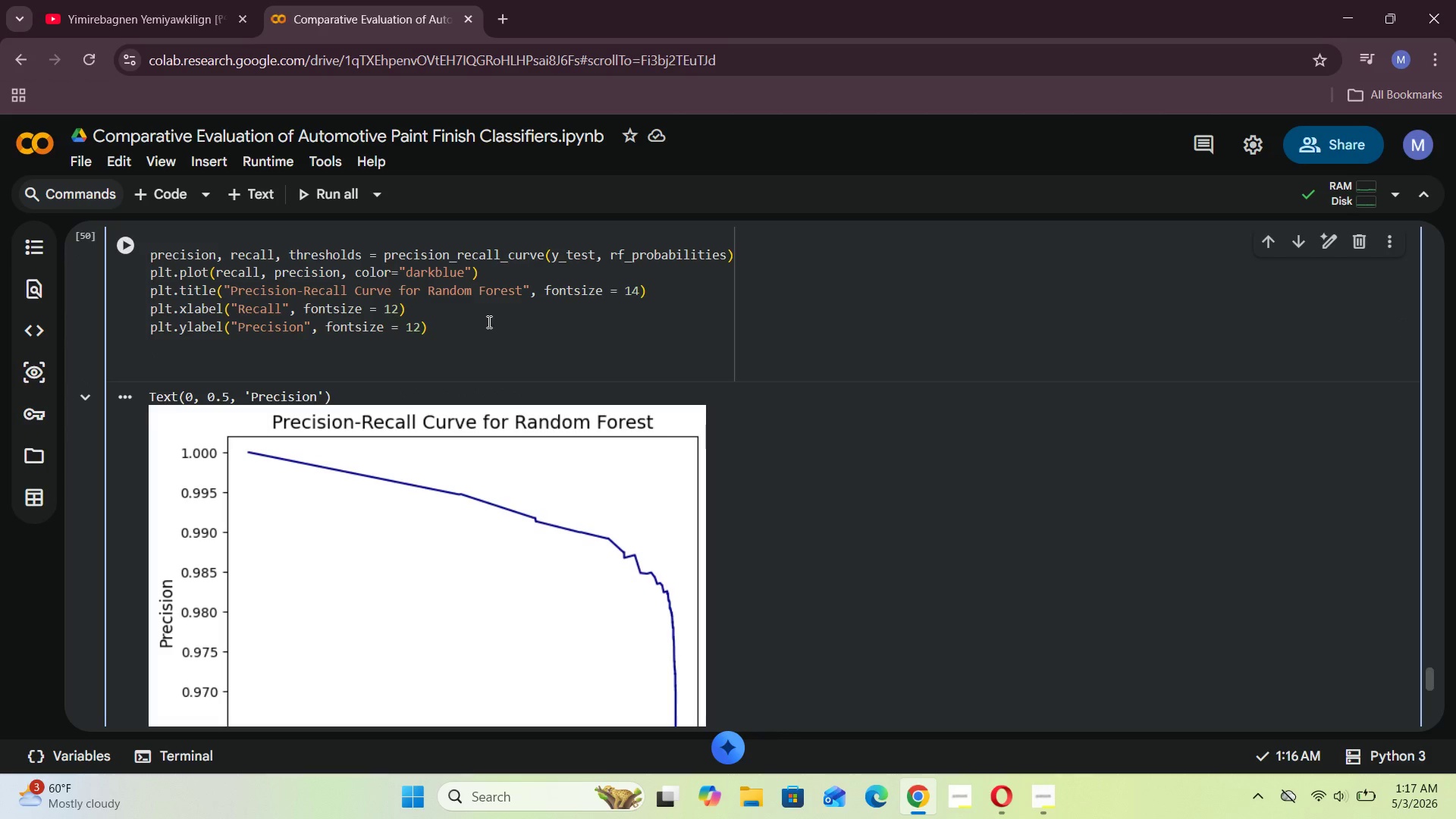 
type(plt,sho)
key(Backspace)
key(Backspace)
key(Backspace)
key(Backspace)
type(.show()
 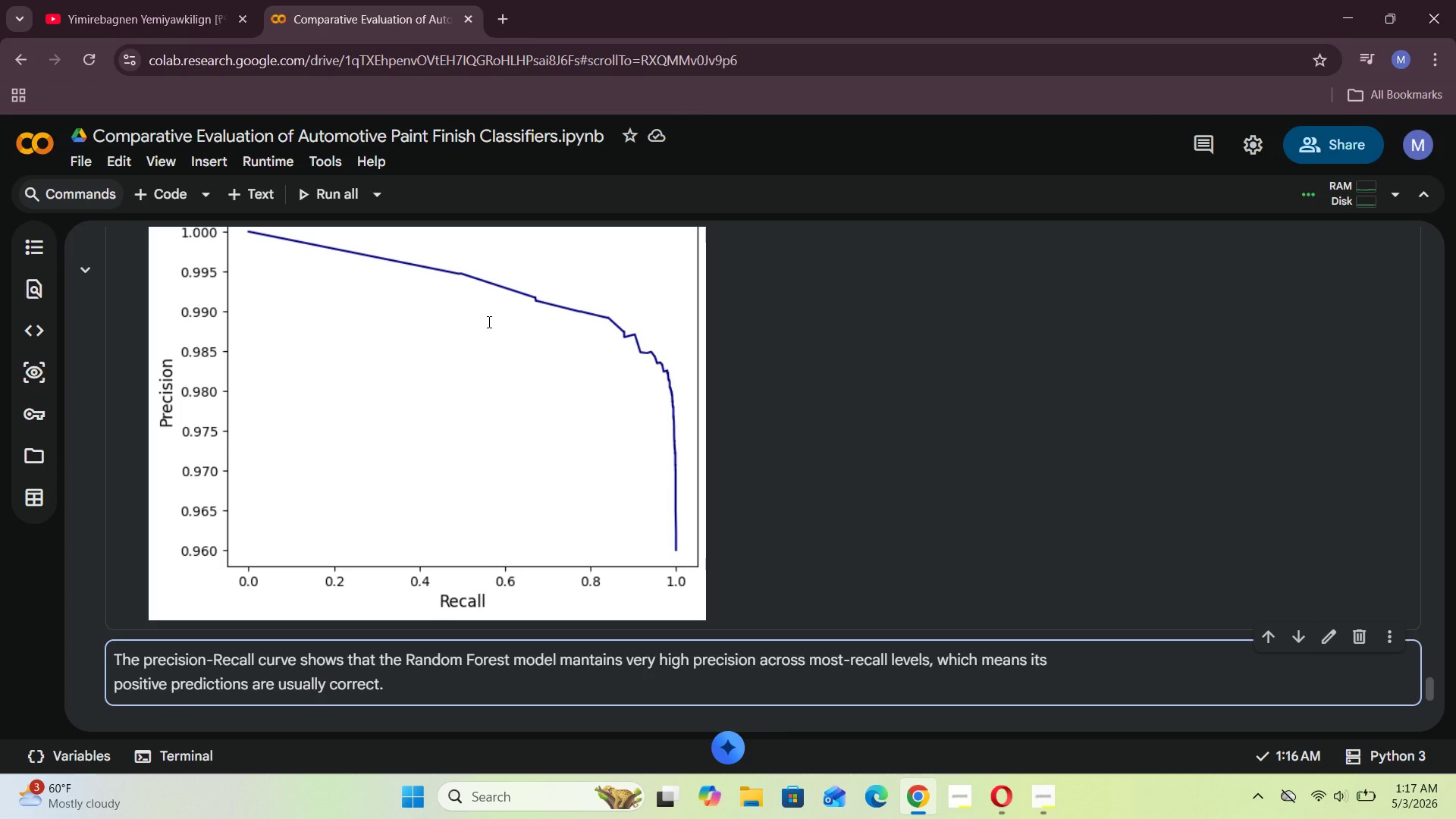 
 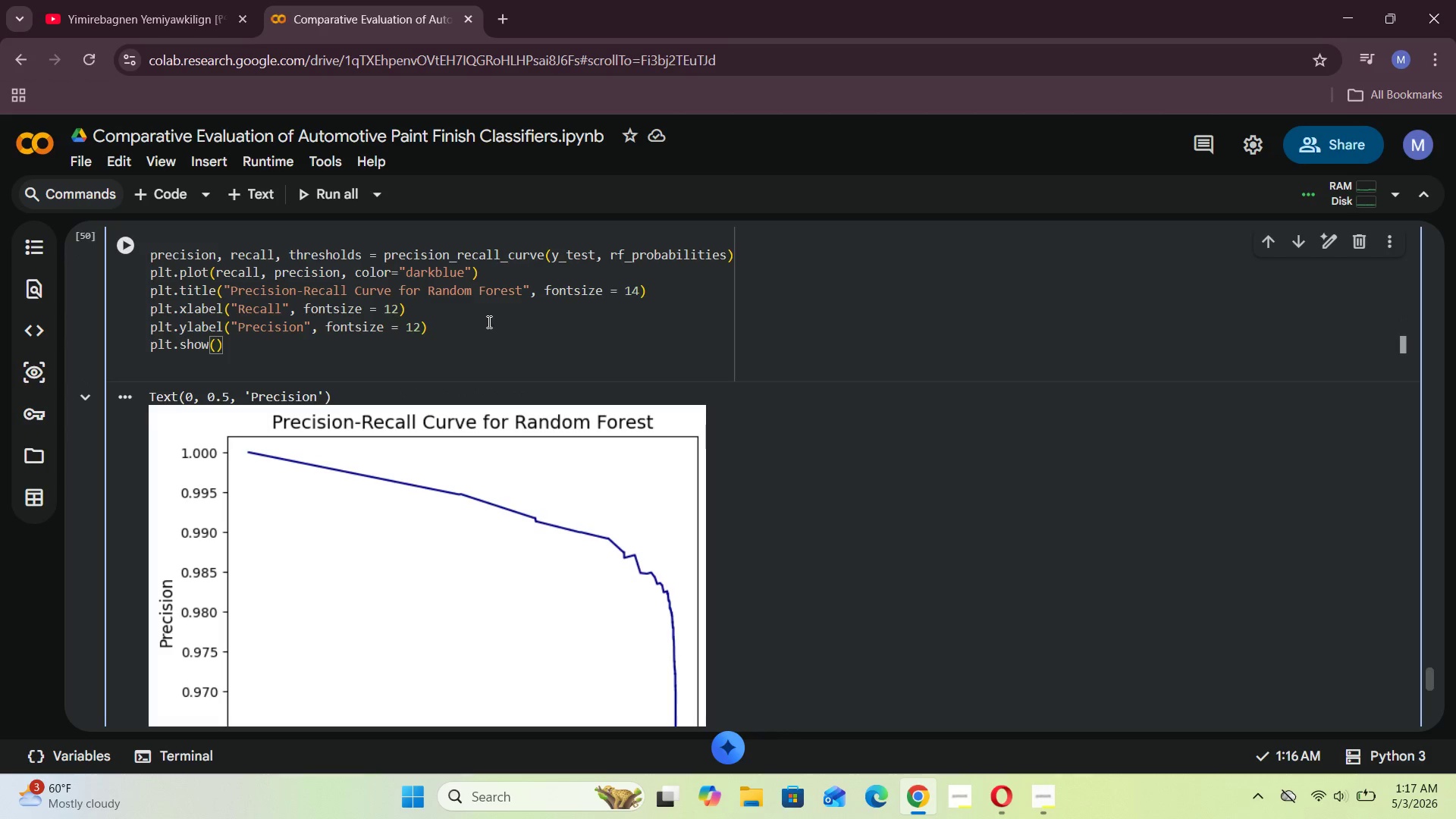 
key(Shift+Enter)
 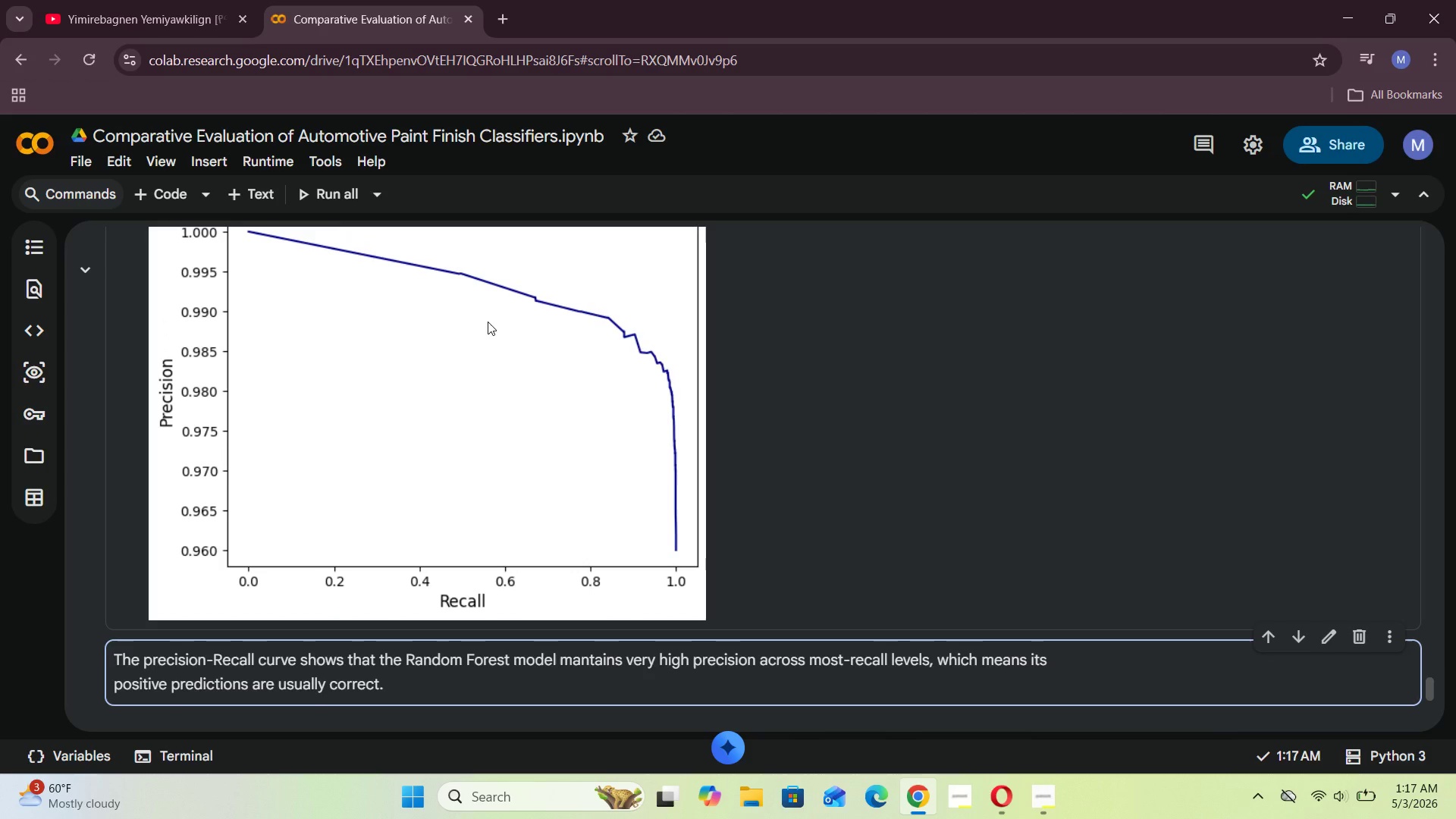 
wait(16.69)
 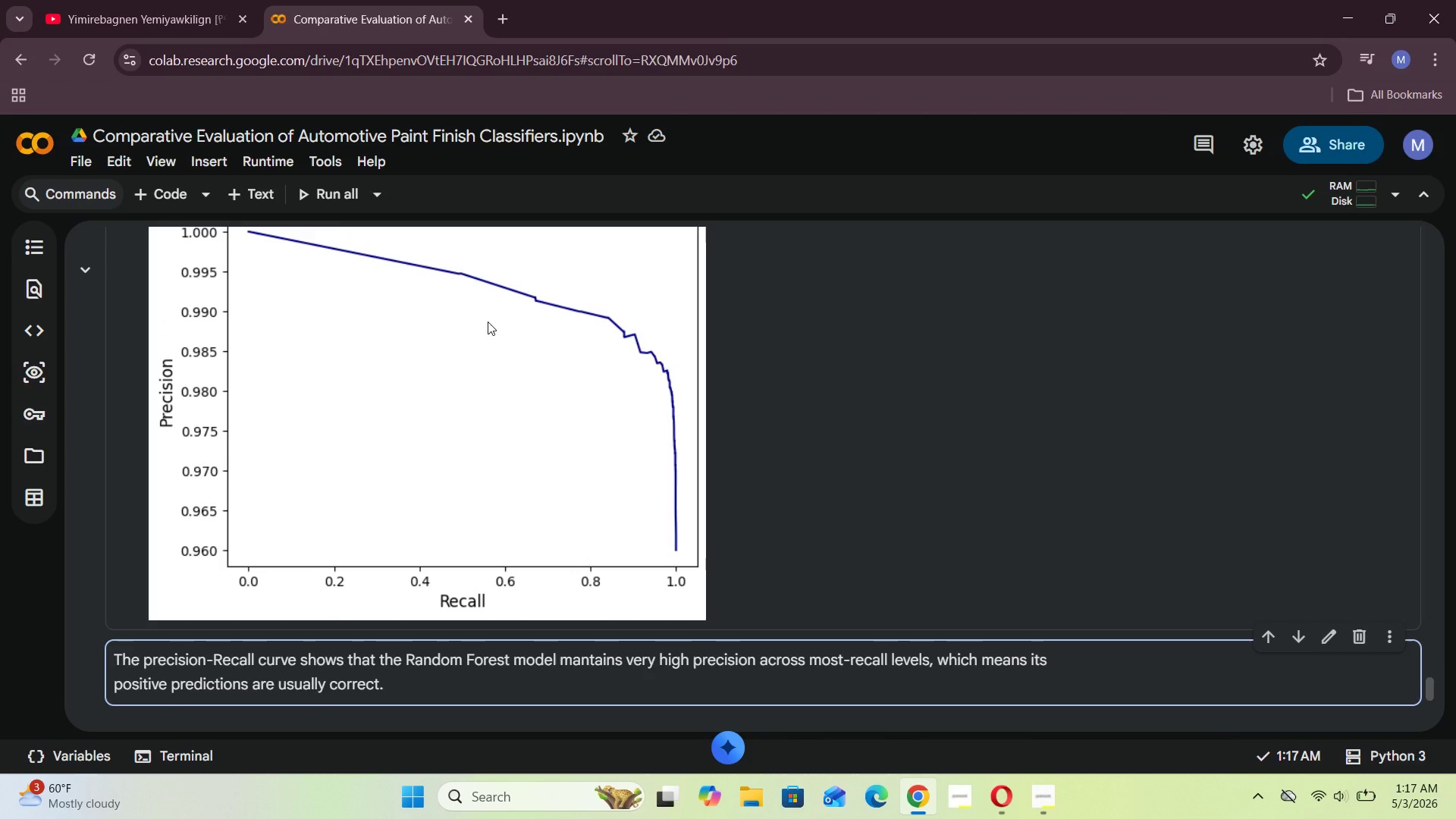 
scroll: coordinate [488, 322], scroll_direction: down, amount: 2.0
 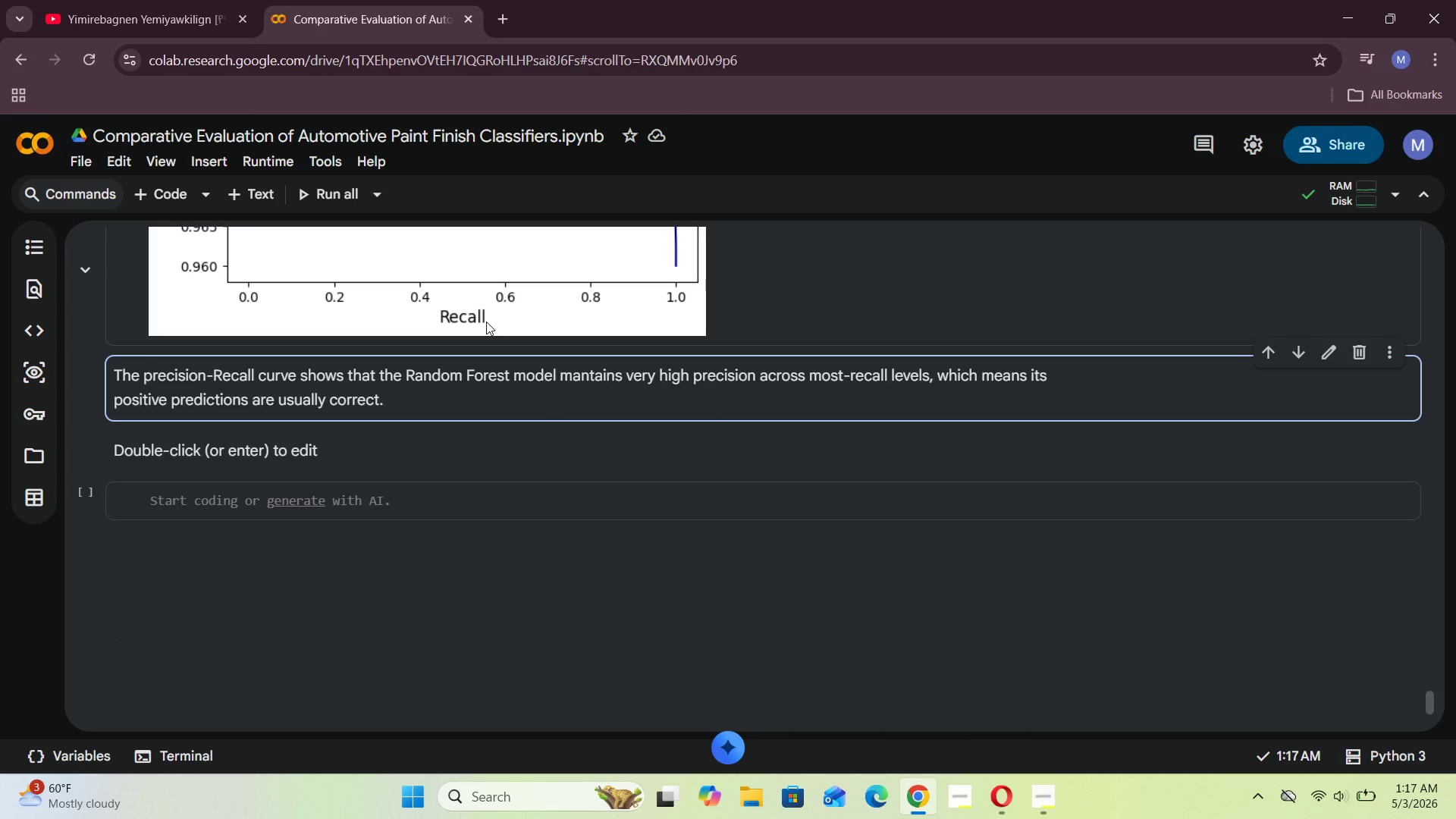 
wait(6.59)
 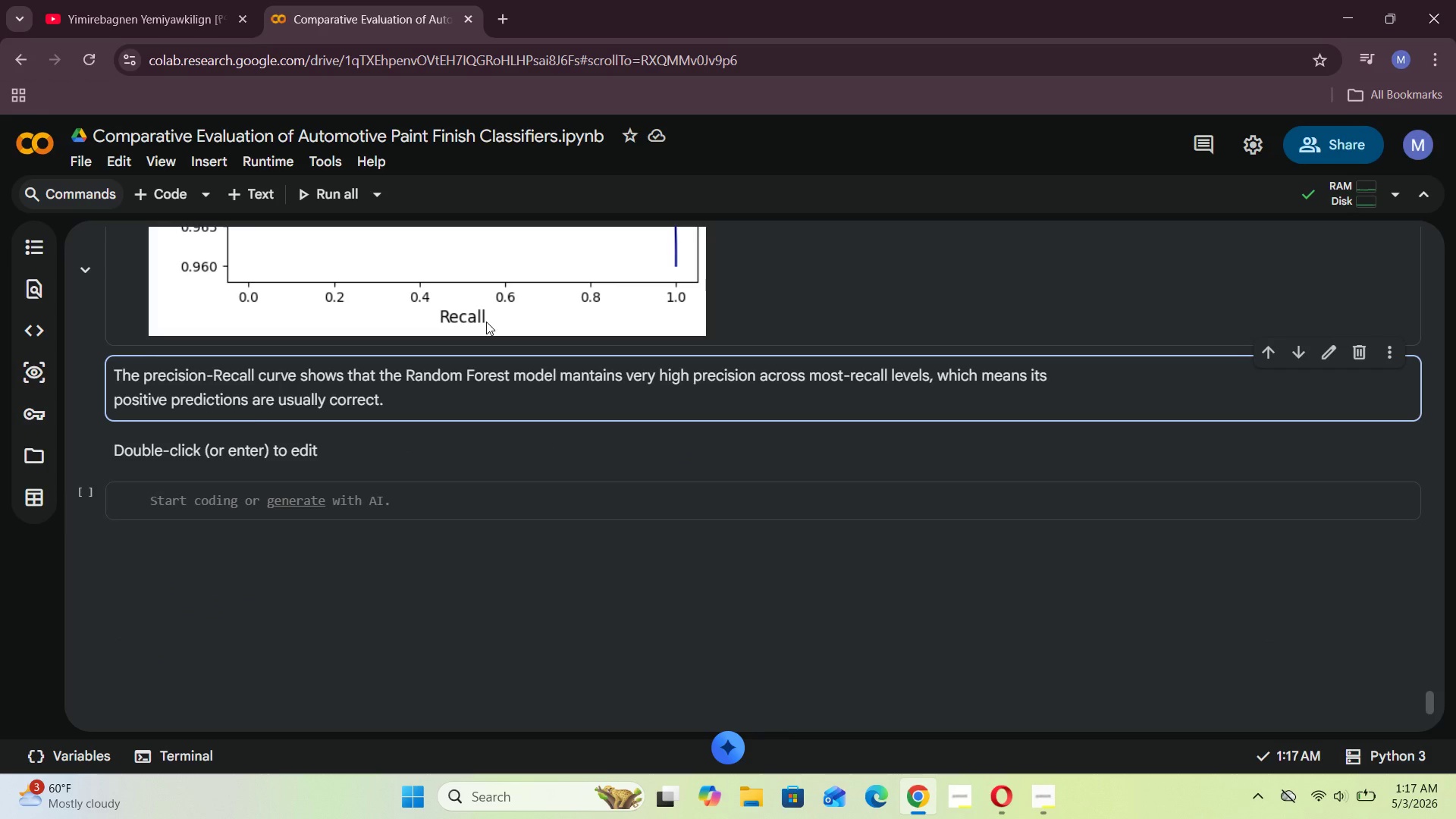 
scroll: coordinate [486, 451], scroll_direction: up, amount: 68.0
 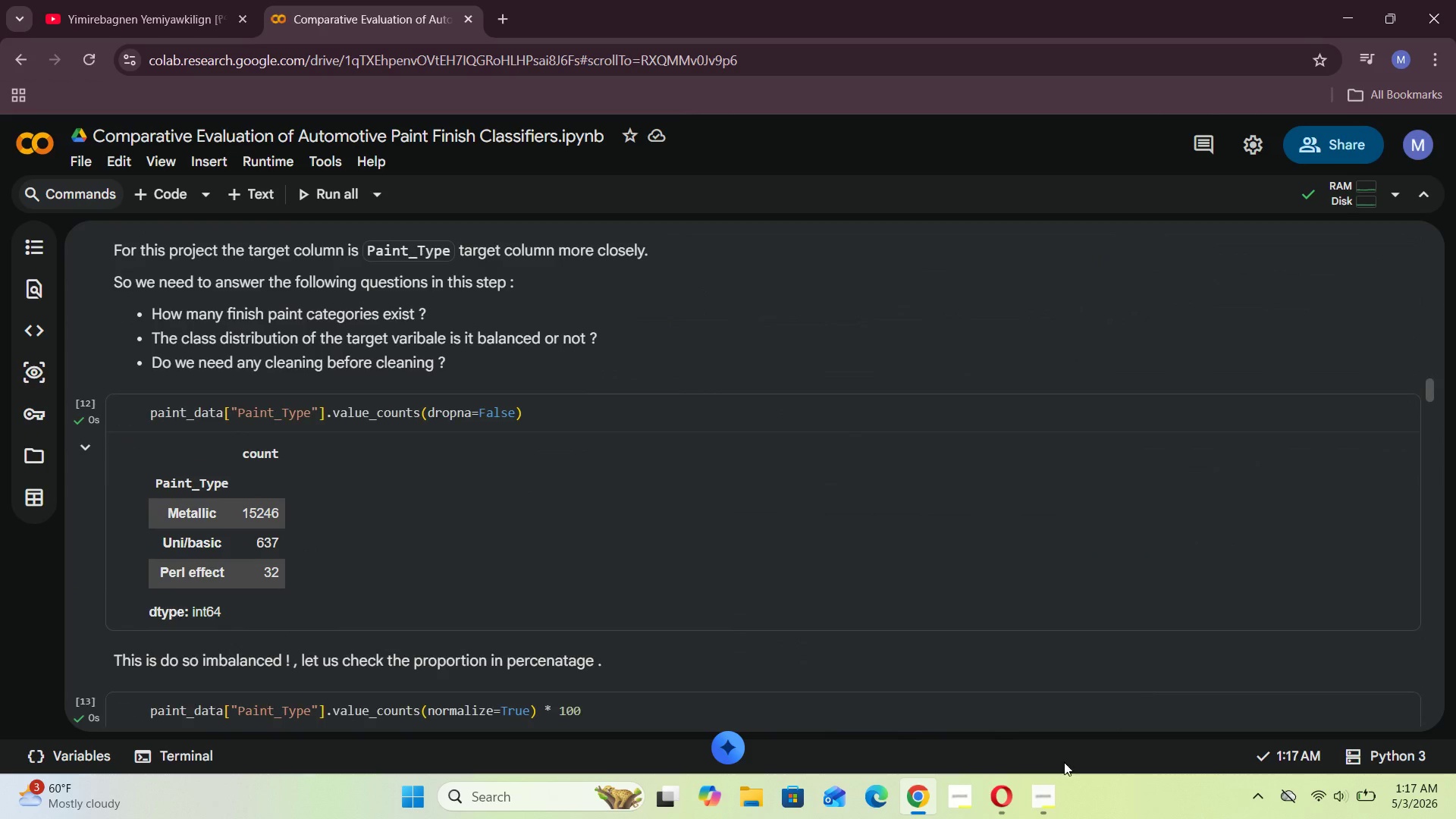 
left_click([1049, 792])